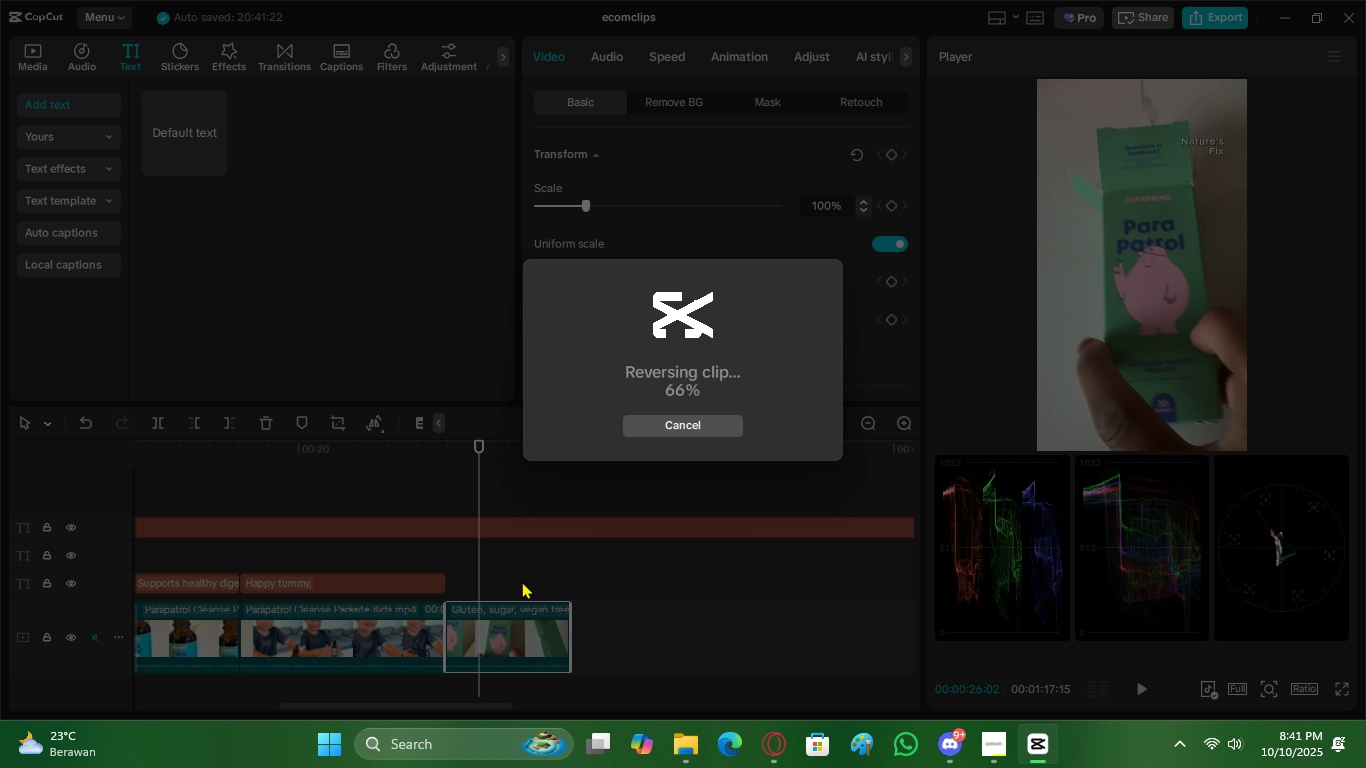 
left_click([988, 731])